 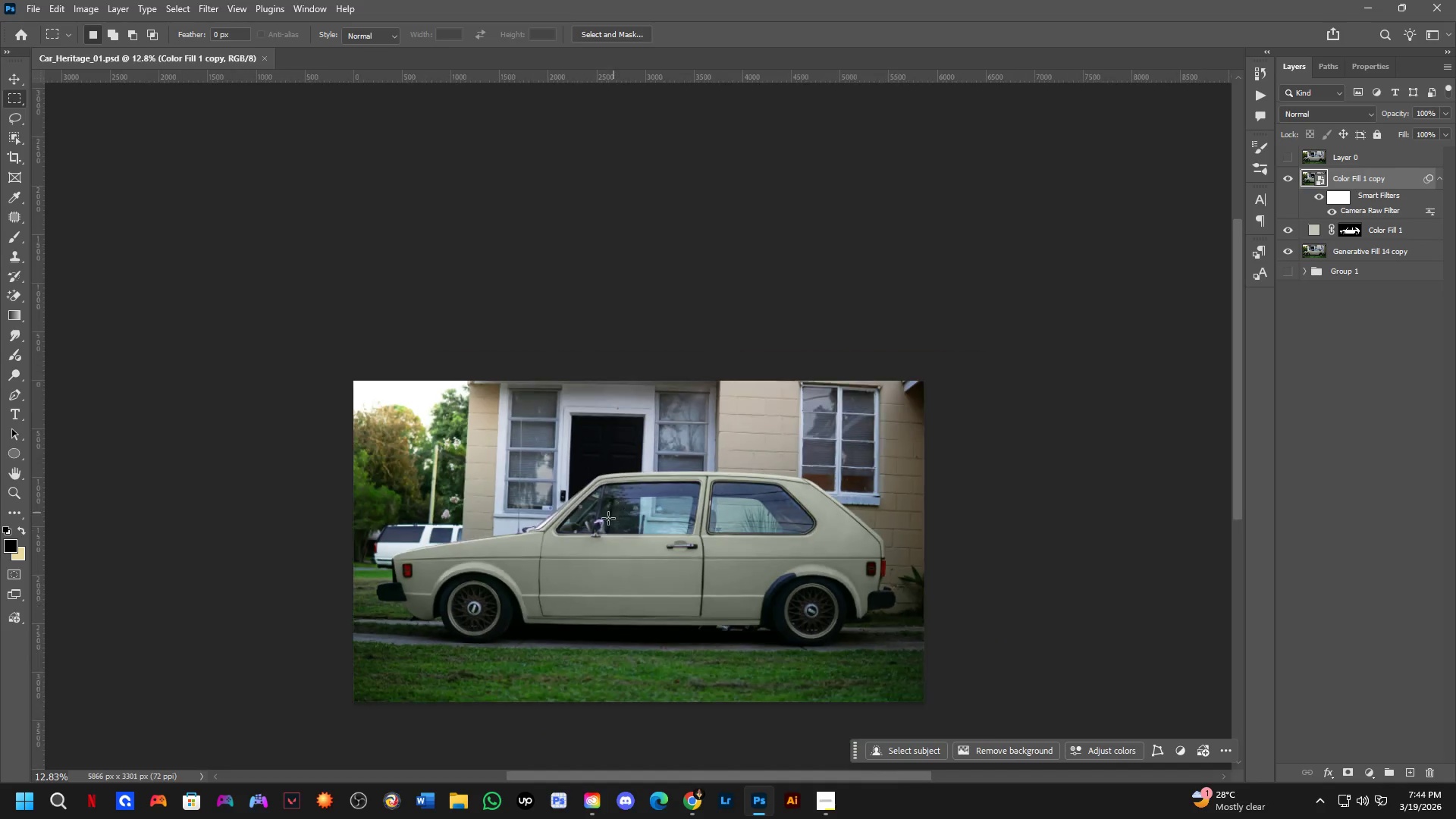 
left_click_drag(start_coordinate=[578, 554], to_coordinate=[592, 587])
 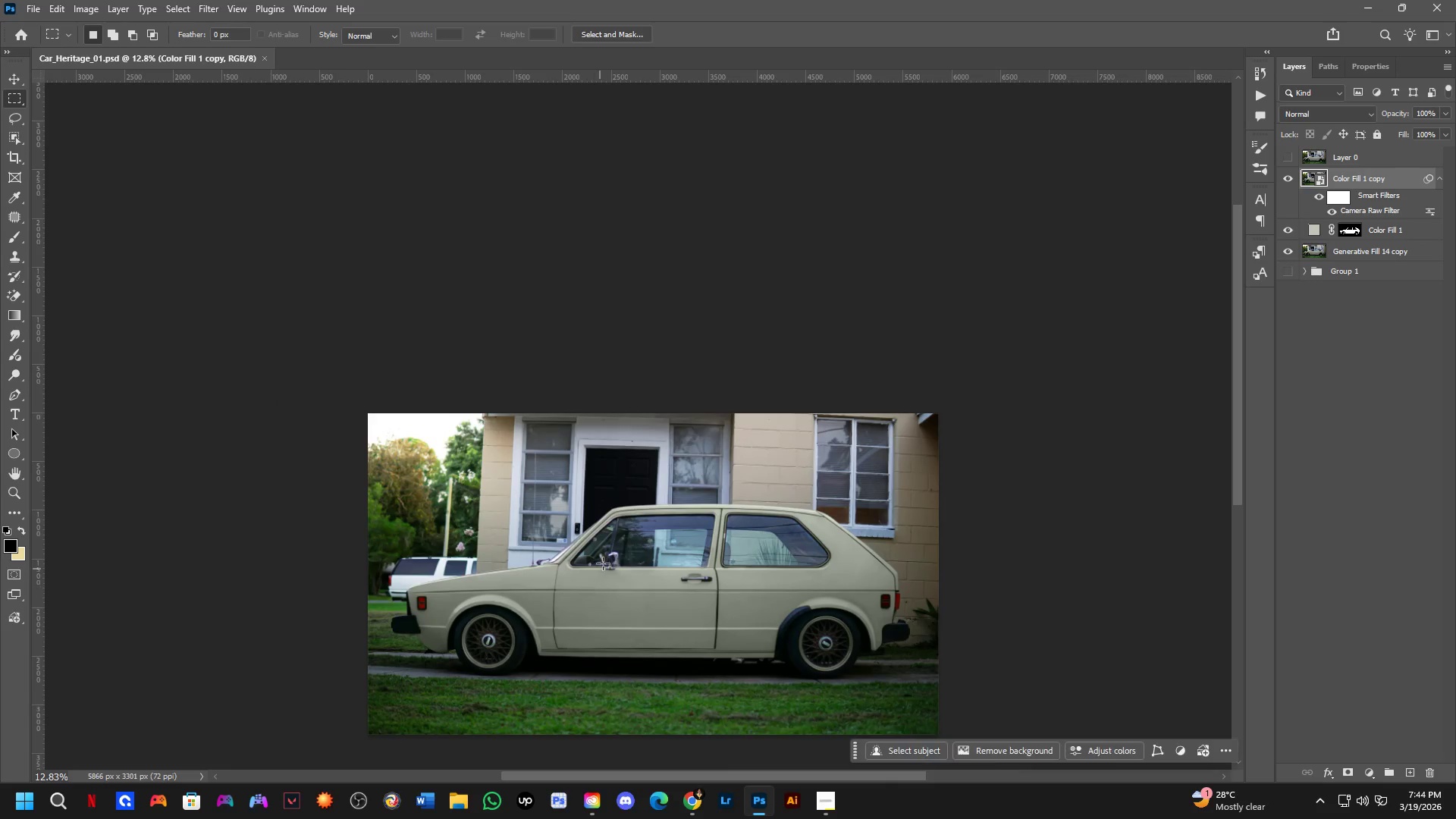 
hold_key(key=Space, duration=1.67)
 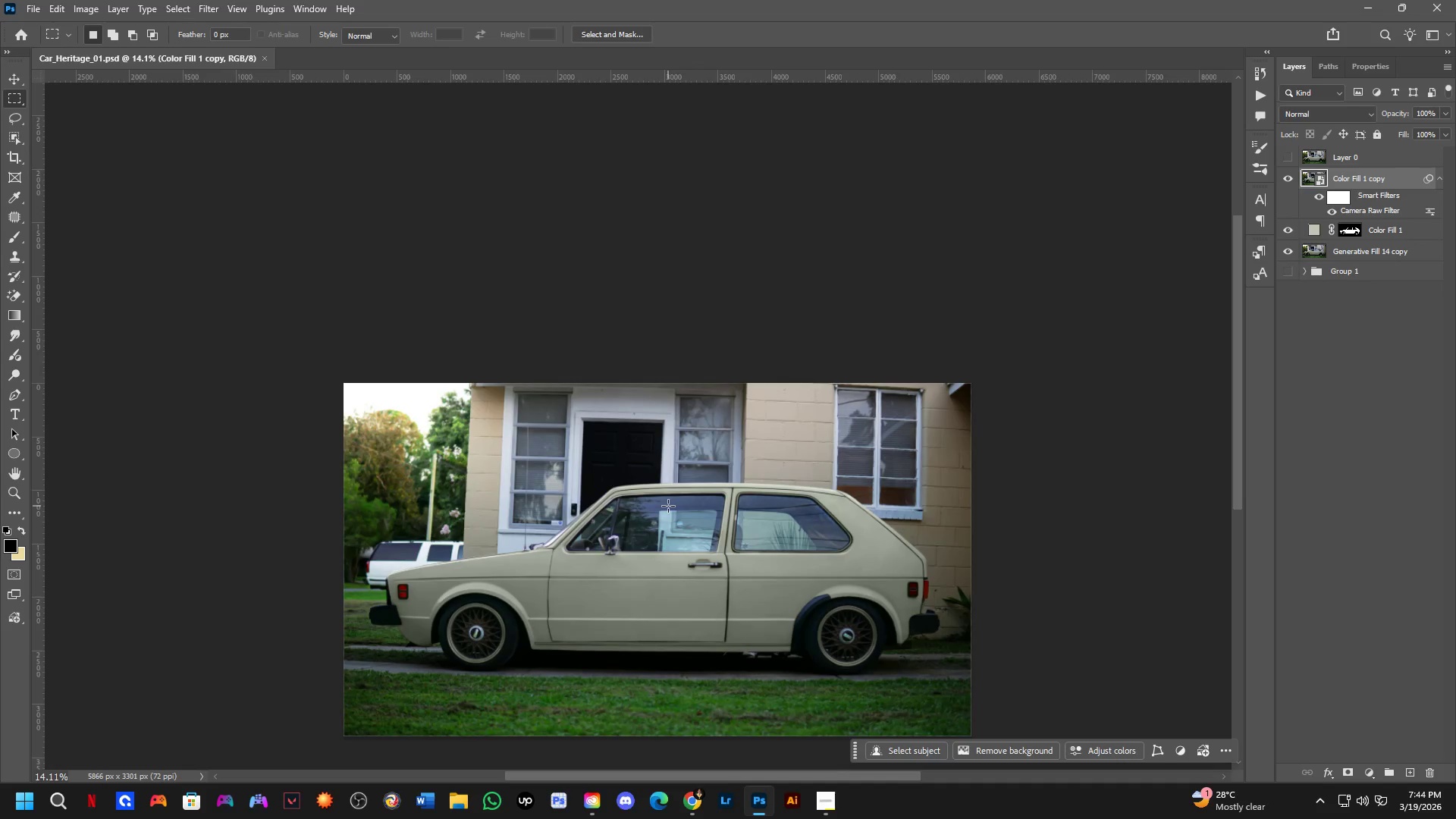 
scroll: coordinate [618, 509], scroll_direction: down, amount: 3.0
 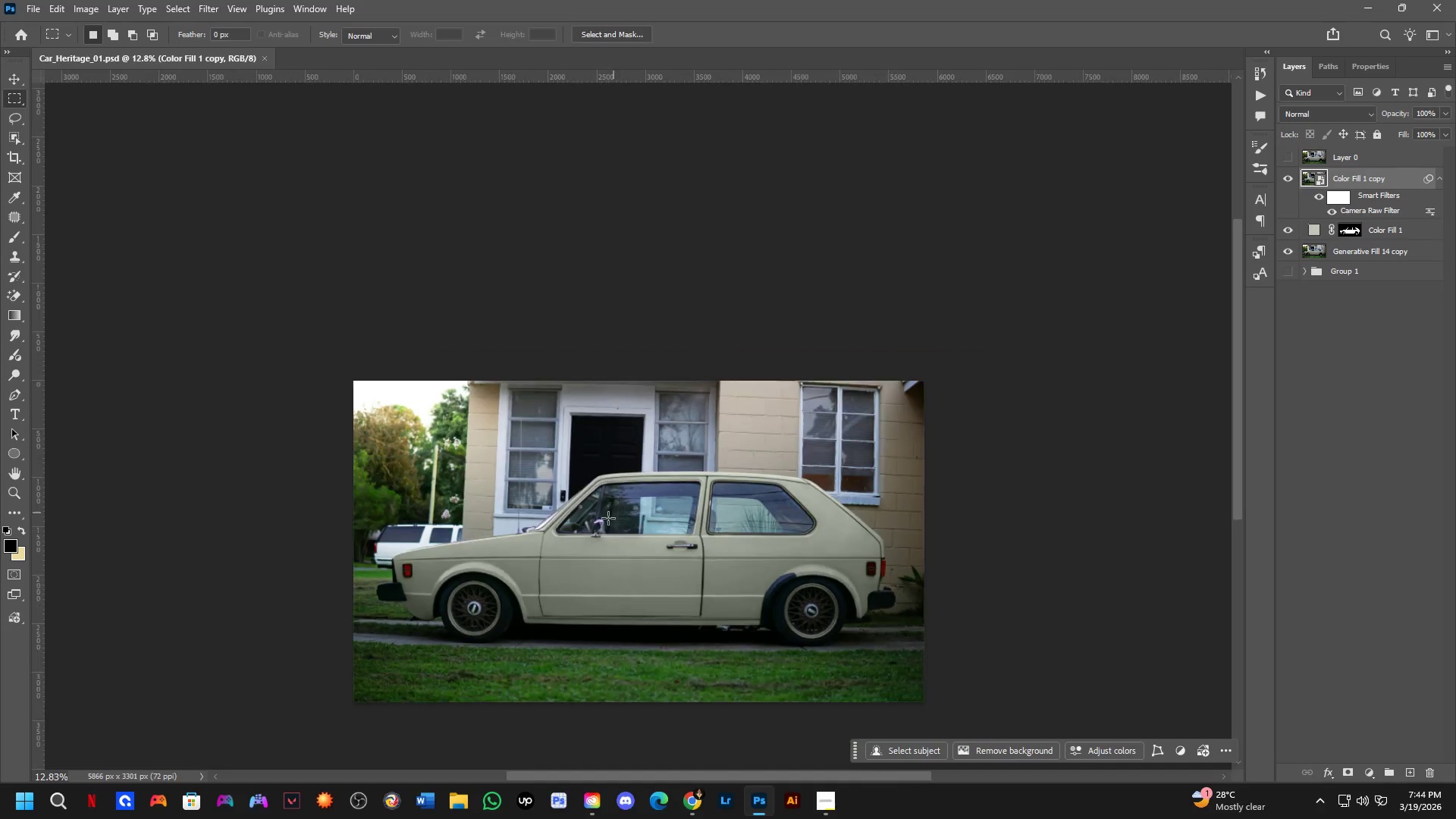 
key(Alt+AltLeft)
 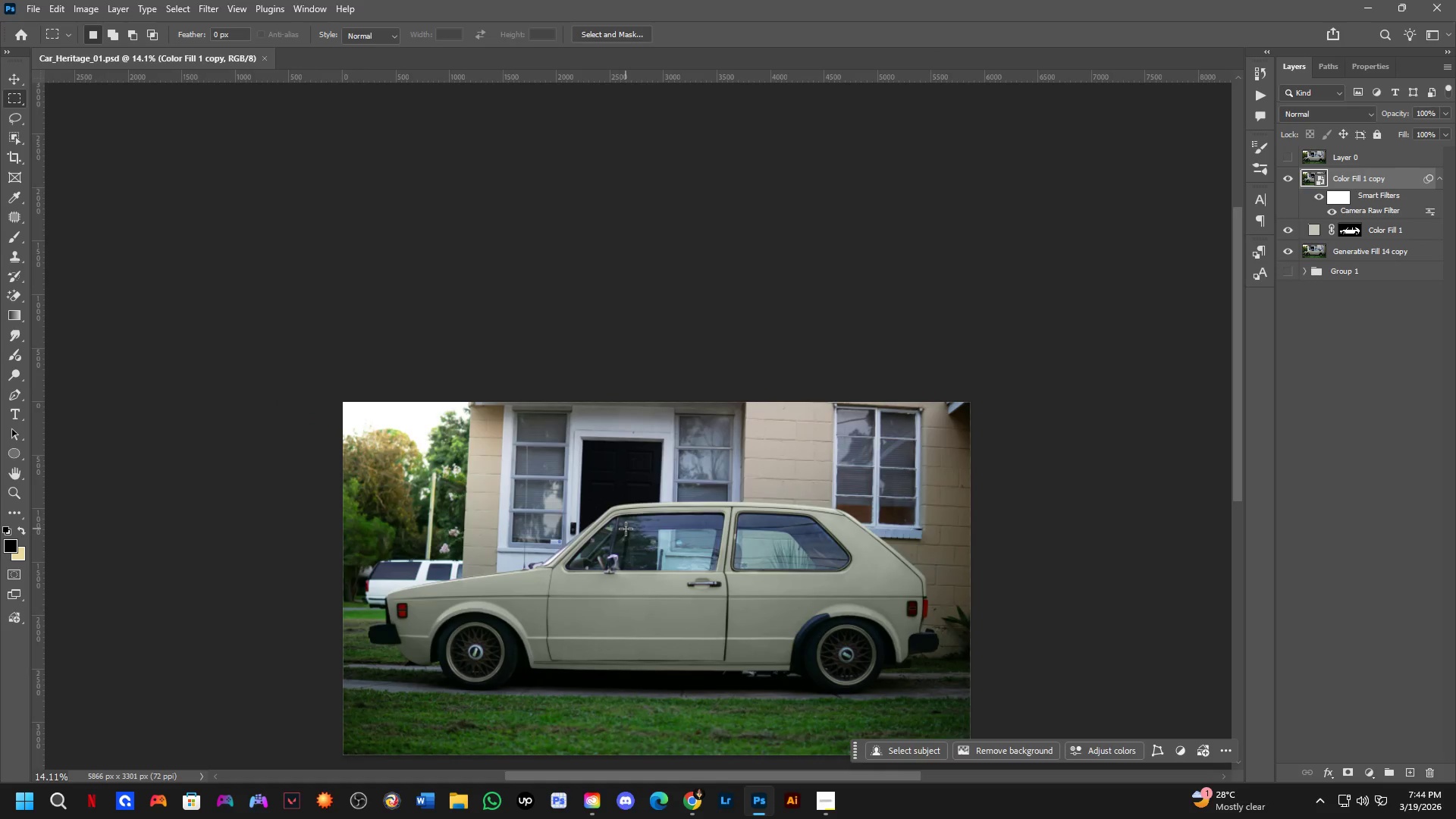 
key(Alt+Tab)
 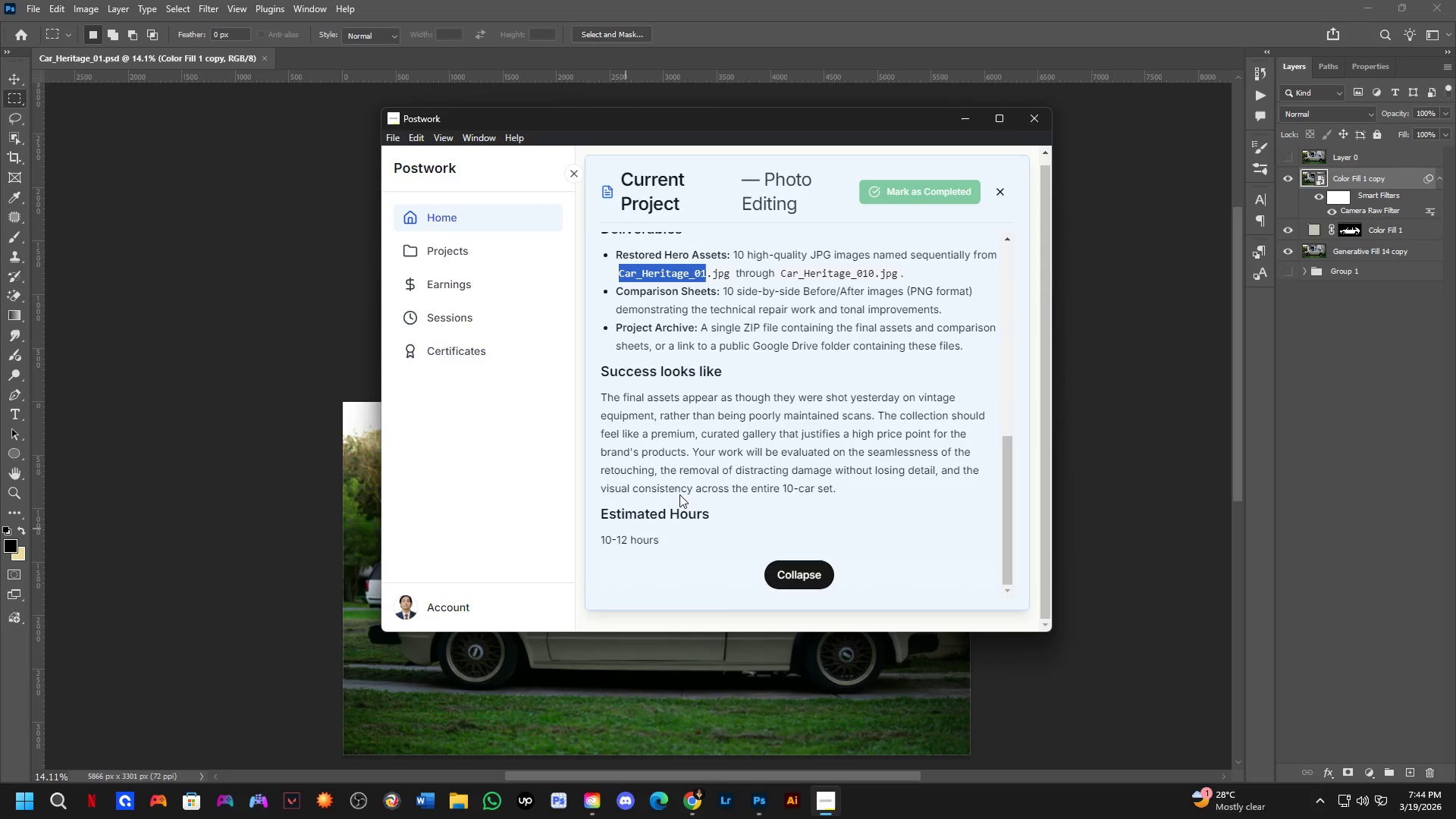 
key(Alt+AltLeft)
 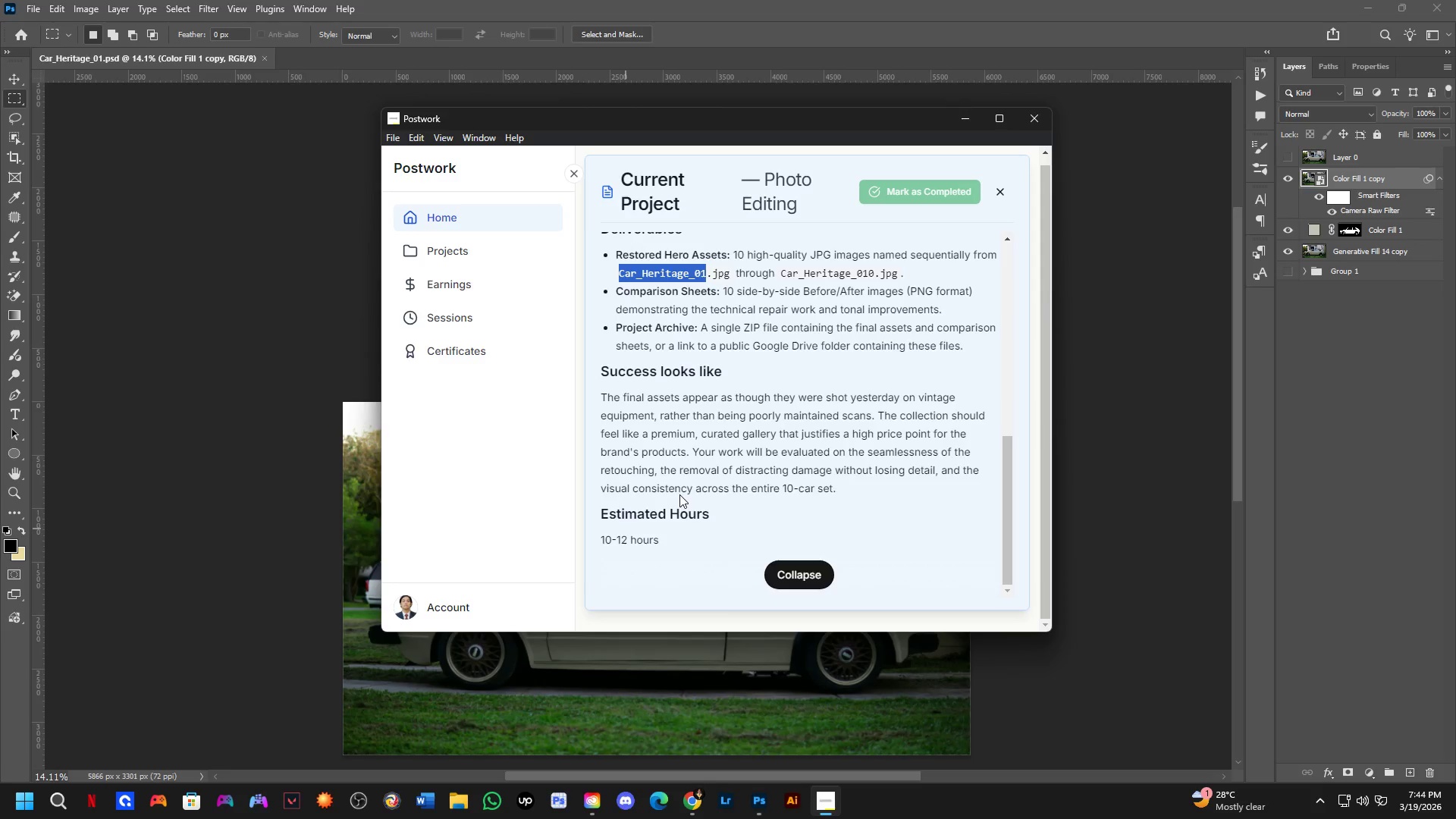 
key(Alt+Tab)